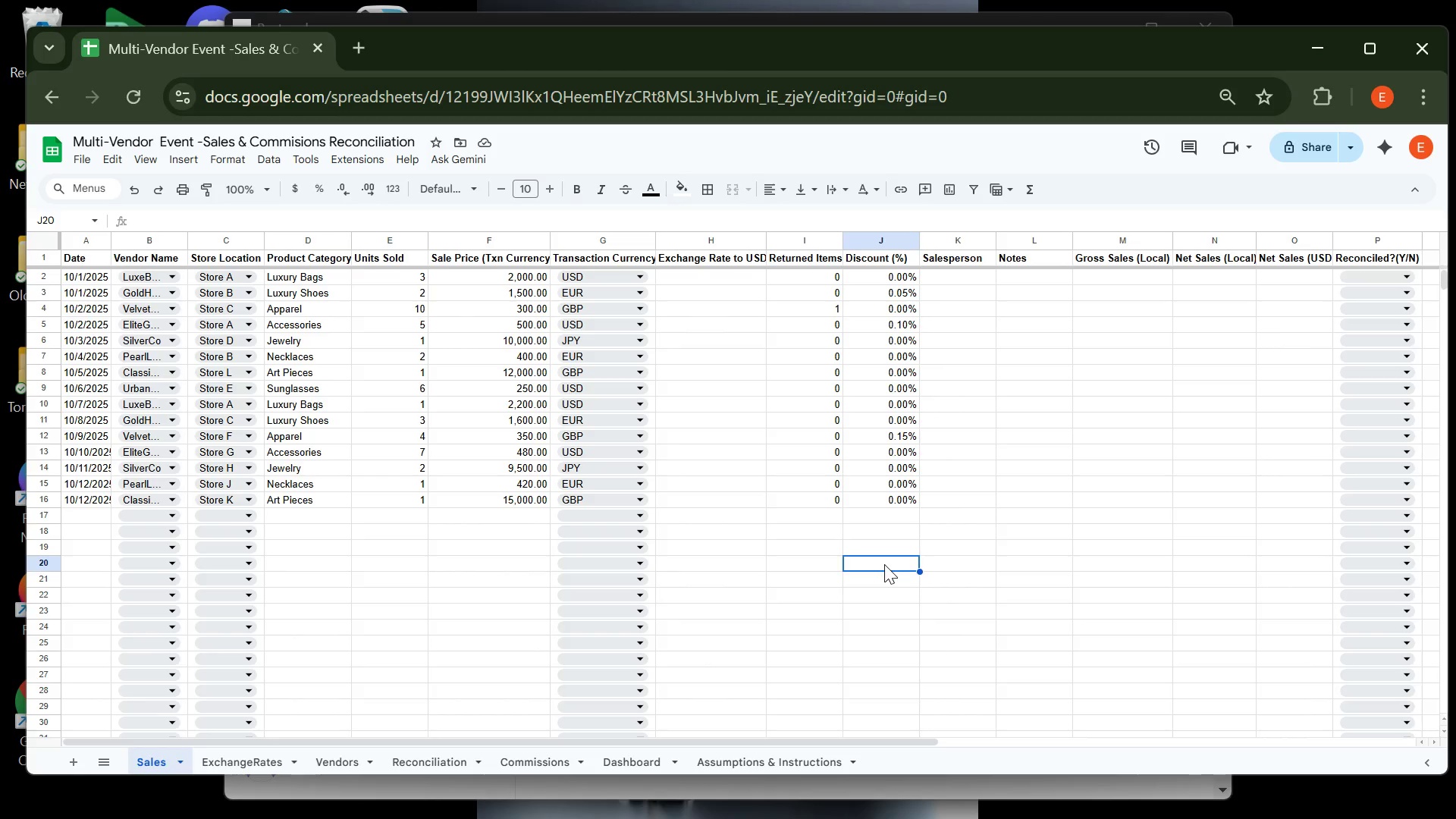 
wait(12.53)
 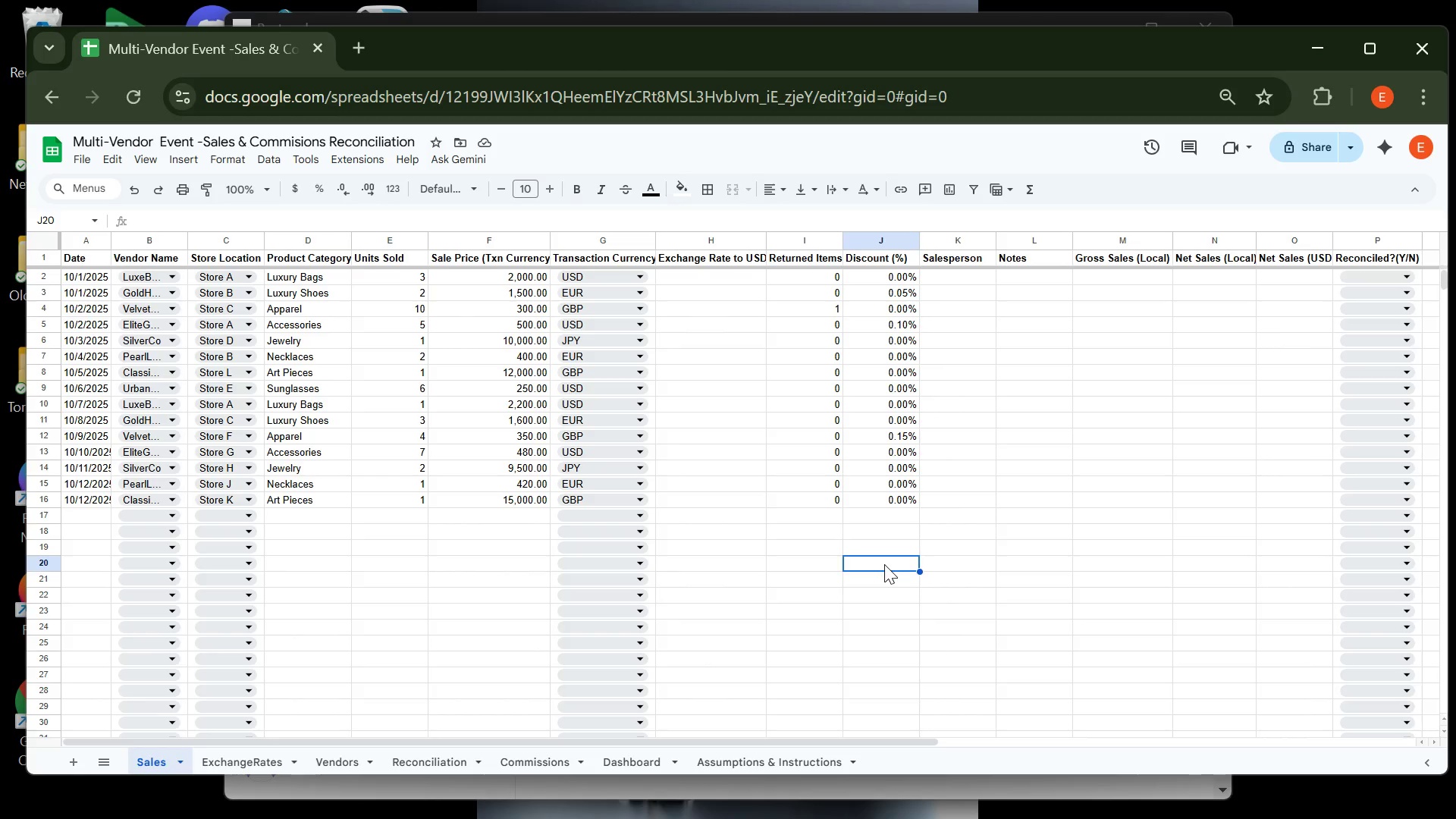 
left_click_drag(start_coordinate=[827, 779], to_coordinate=[829, 786])